 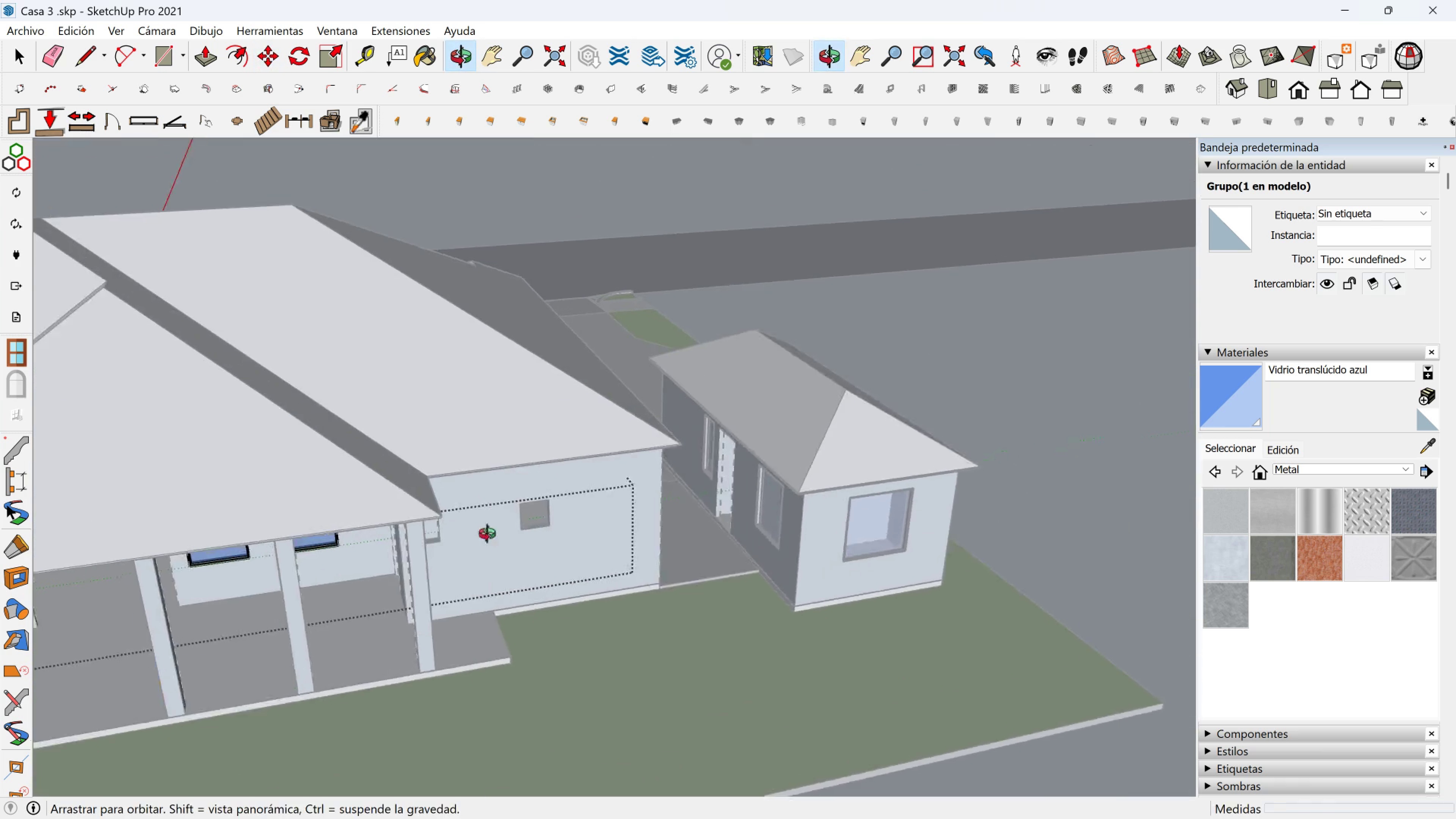 
scroll: coordinate [665, 490], scroll_direction: up, amount: 9.0
 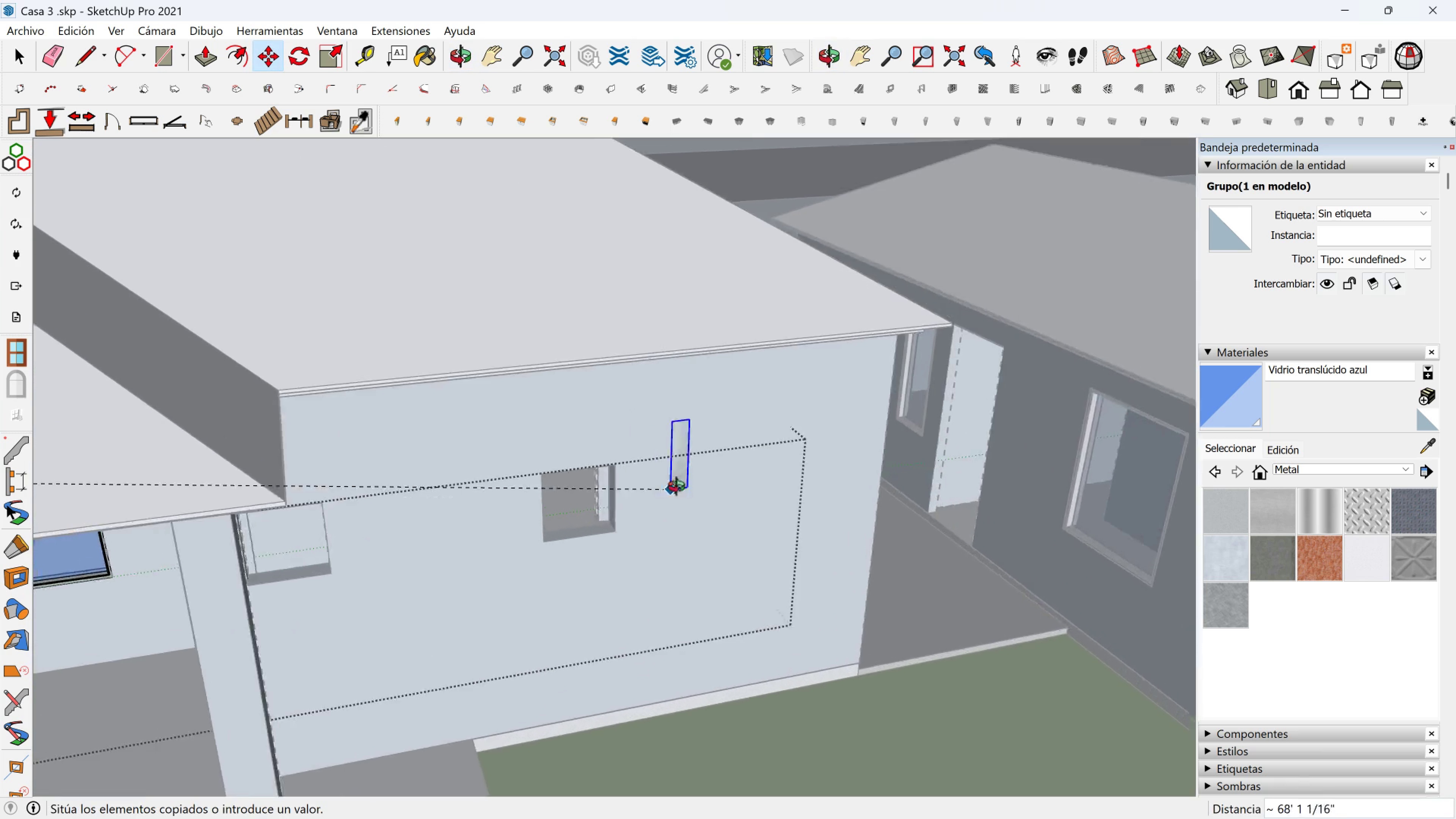 
key(Shift+ShiftLeft)
 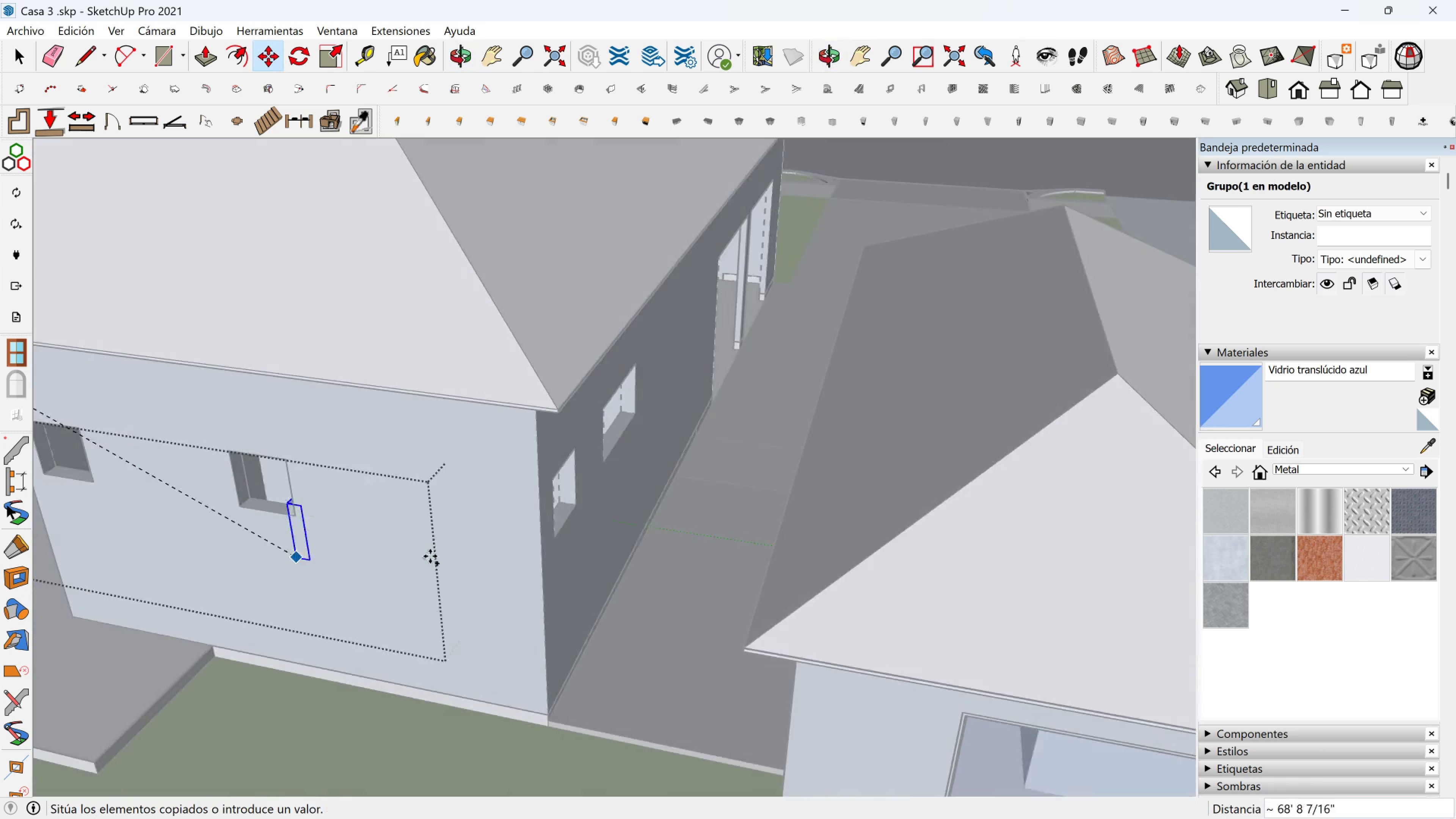 
scroll: coordinate [546, 493], scroll_direction: up, amount: 7.0
 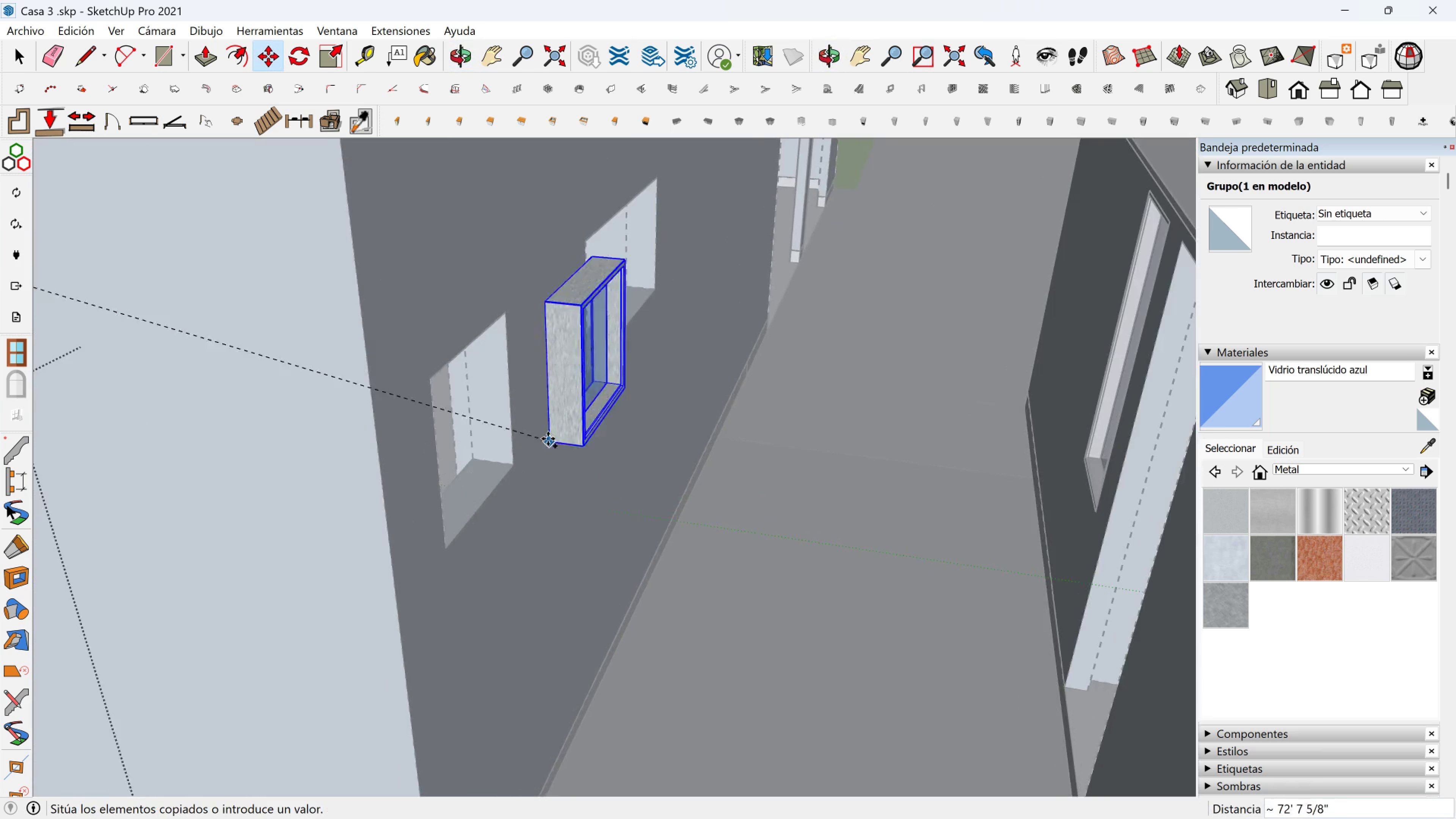 
key(Shift+ShiftLeft)
 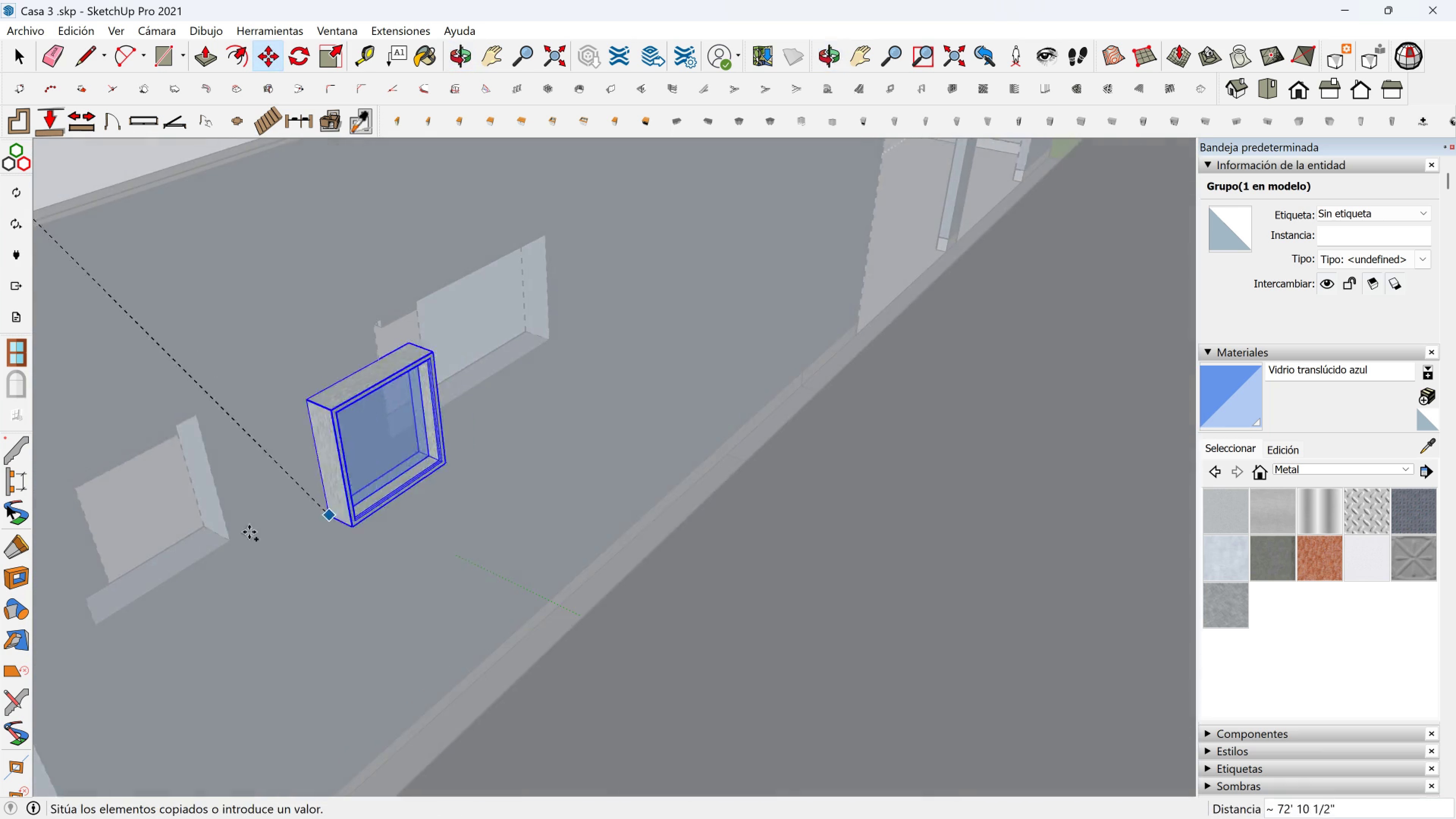 
scroll: coordinate [162, 536], scroll_direction: up, amount: 1.0
 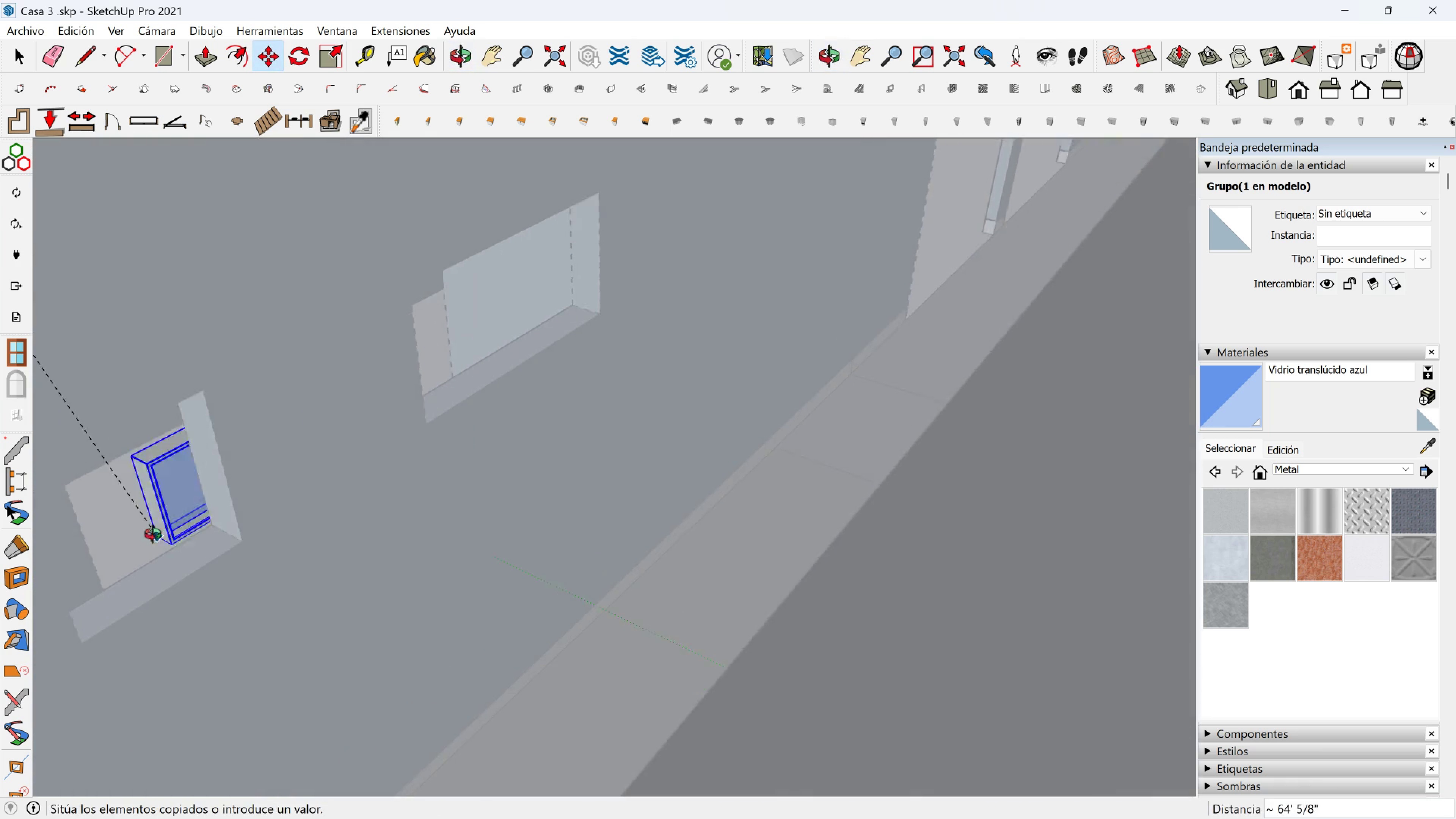 
key(Shift+ShiftLeft)
 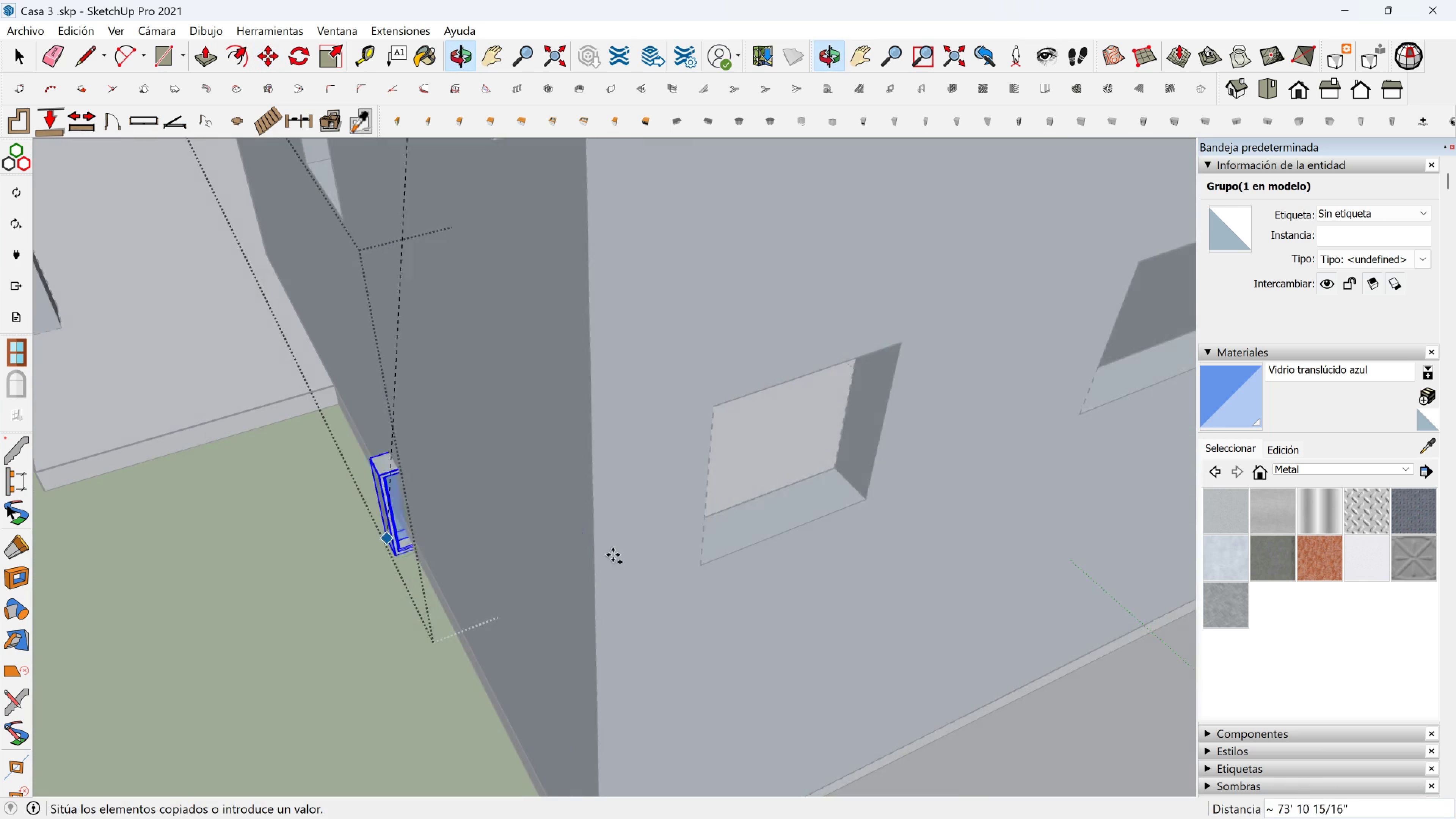 
scroll: coordinate [671, 533], scroll_direction: up, amount: 3.0
 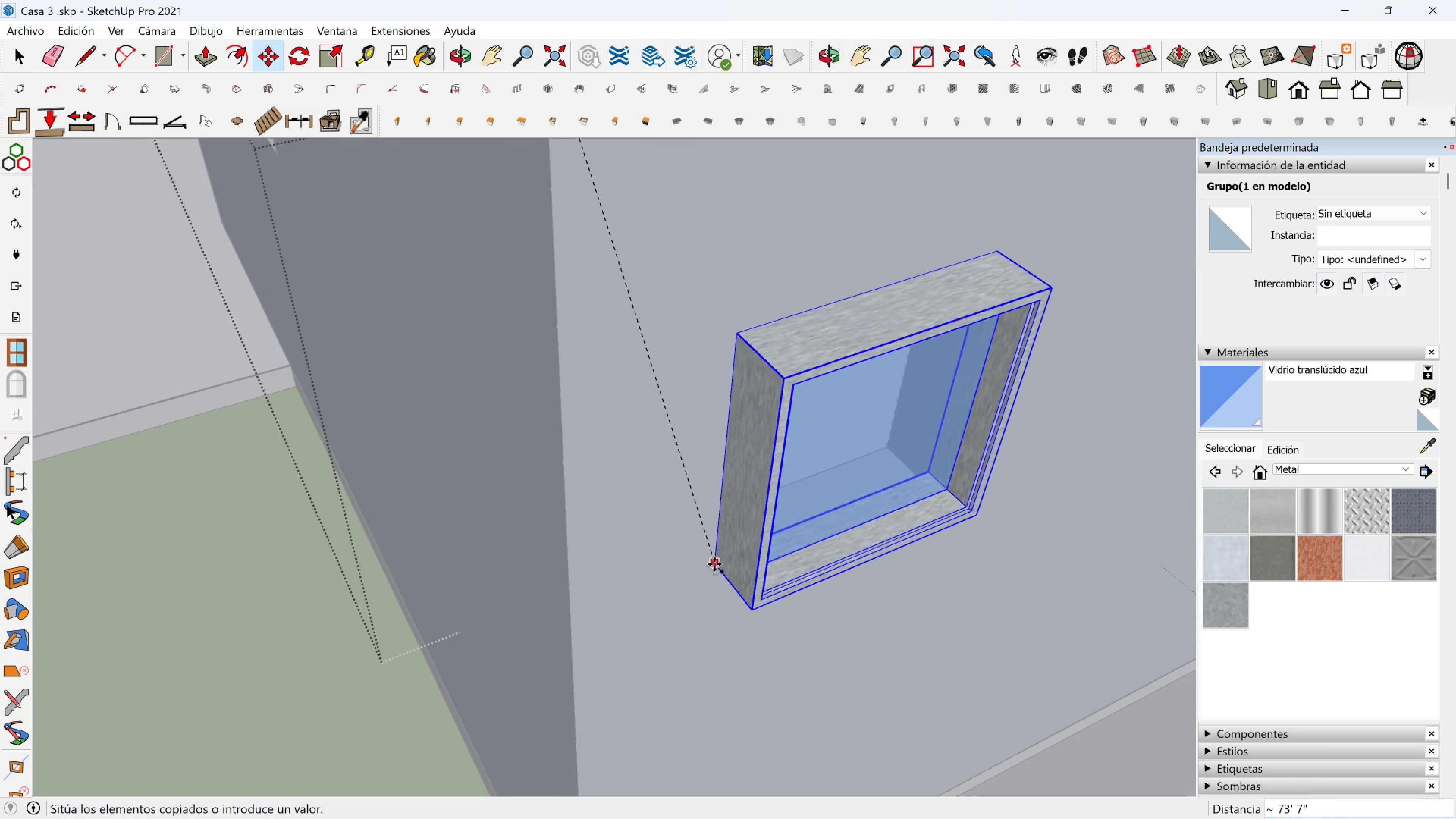 
left_click([714, 566])
 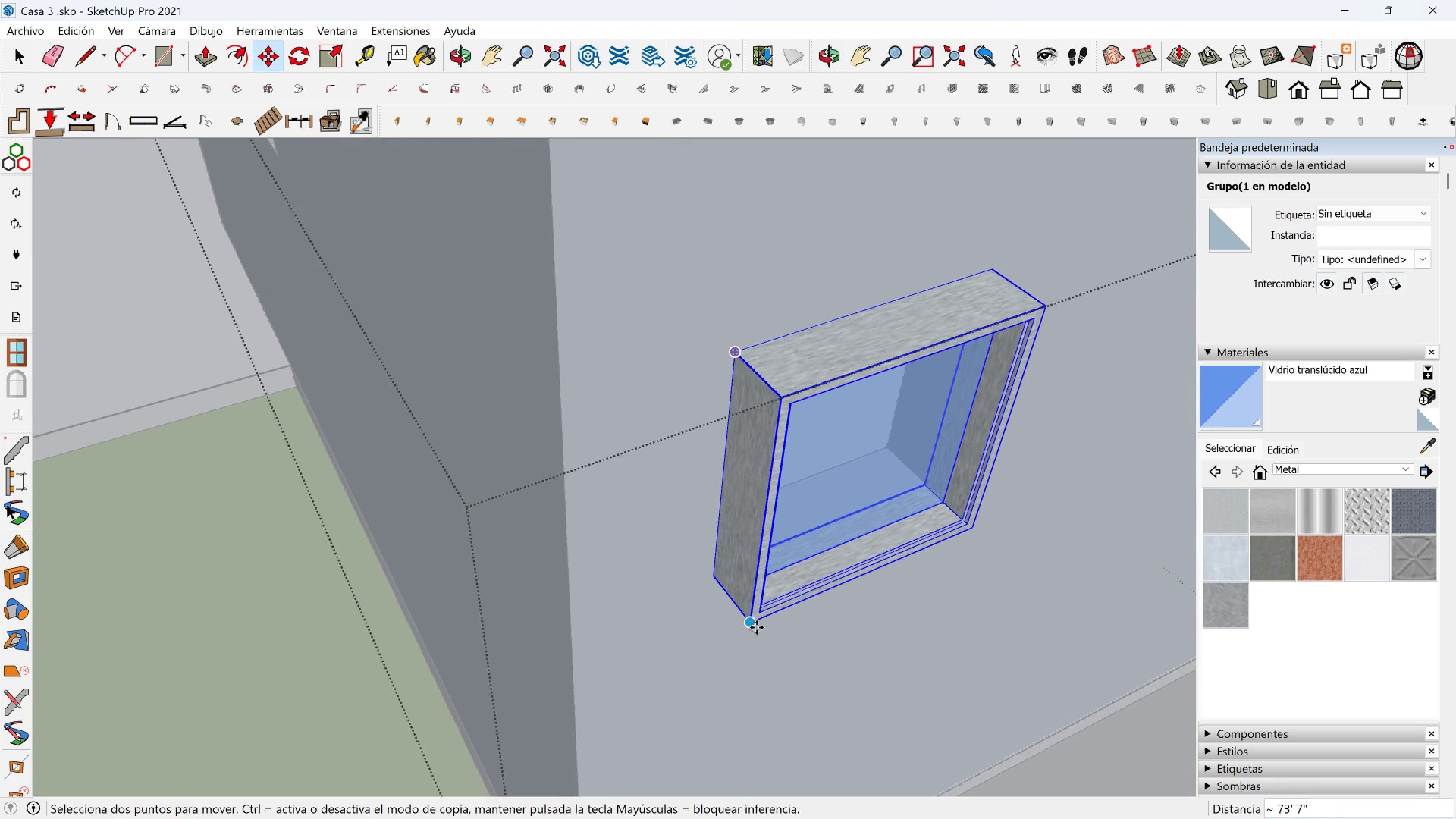 
double_click([756, 628])
 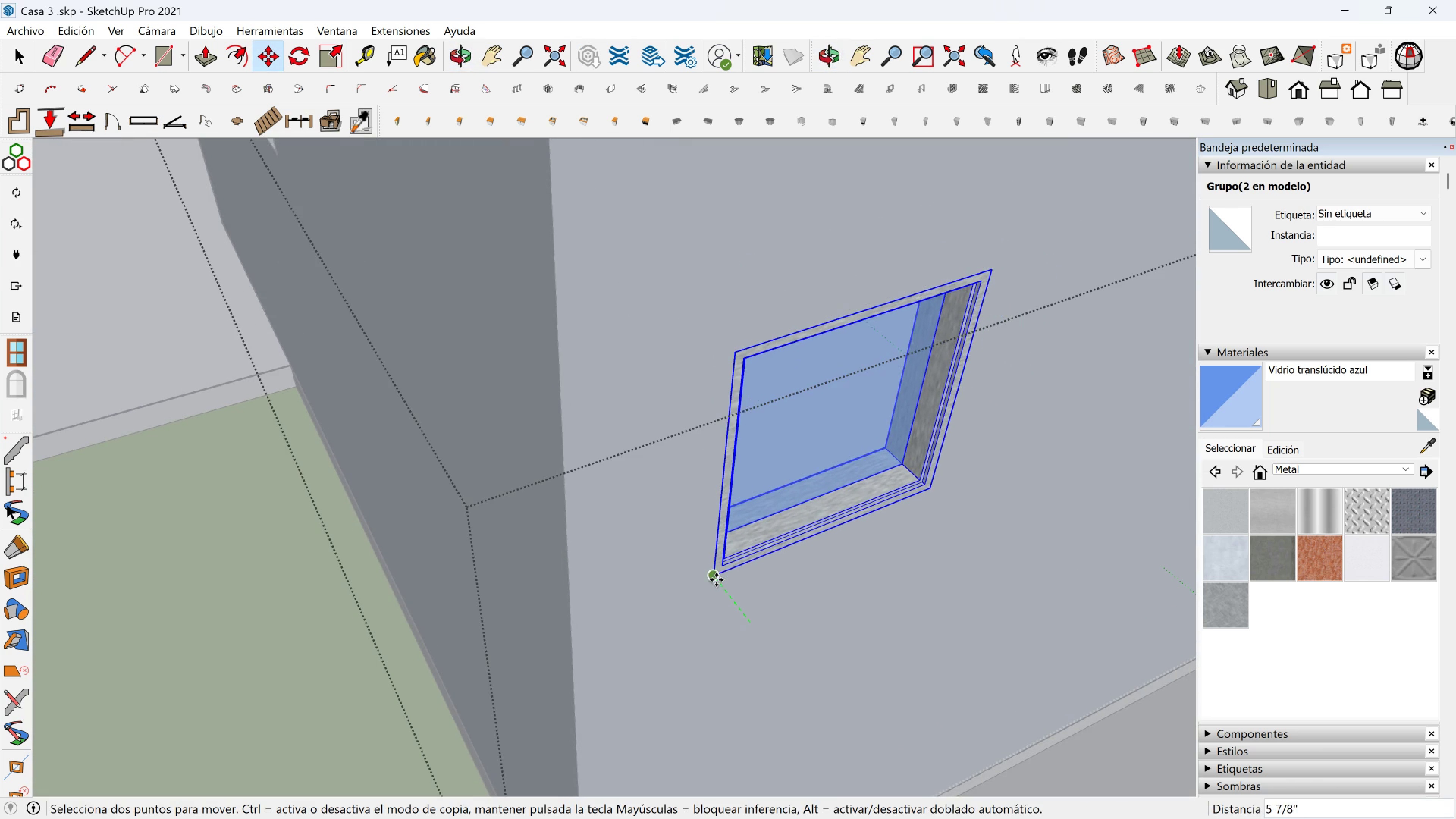 
left_click([716, 580])
 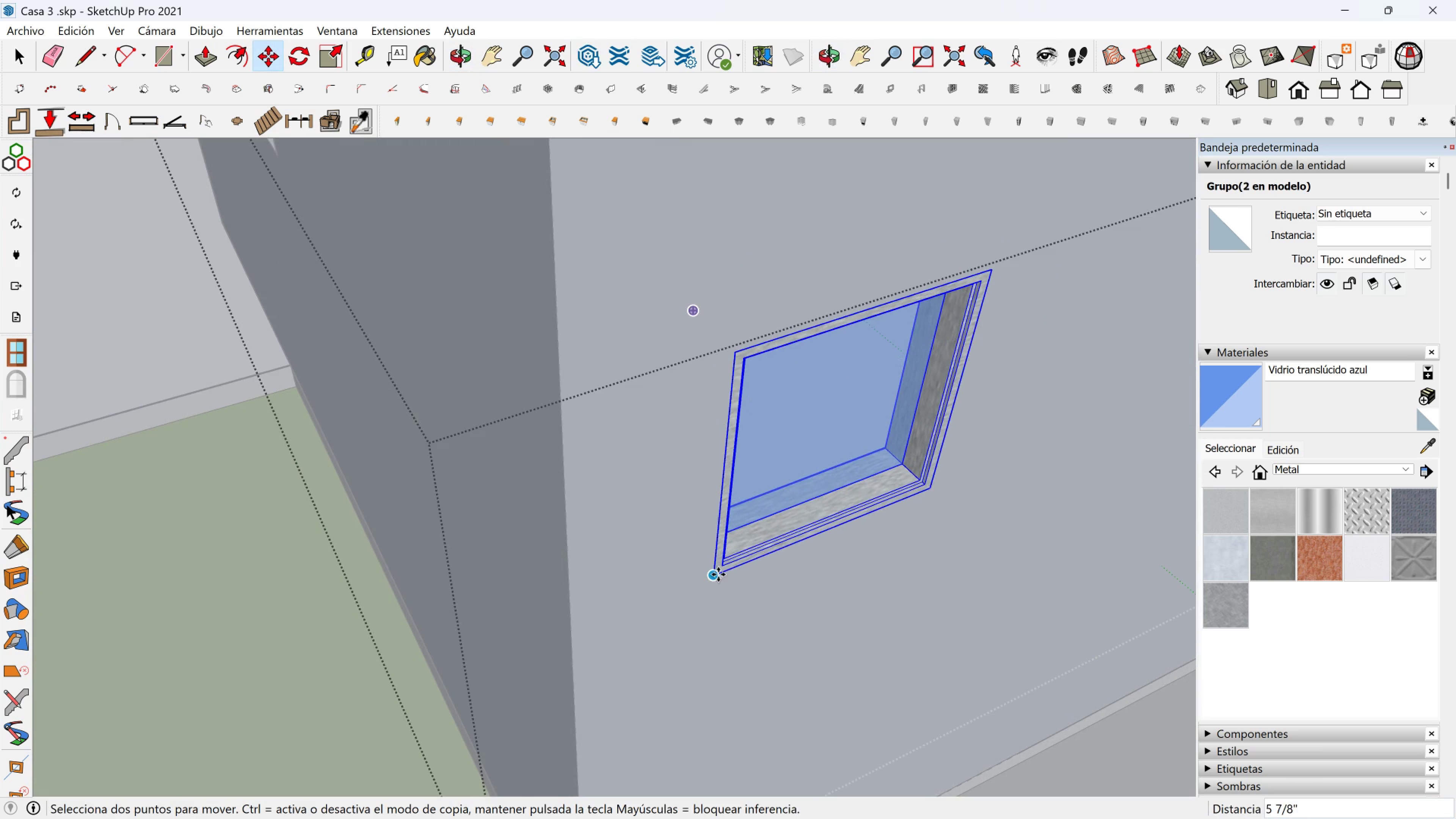 
key(Control+ControlLeft)
 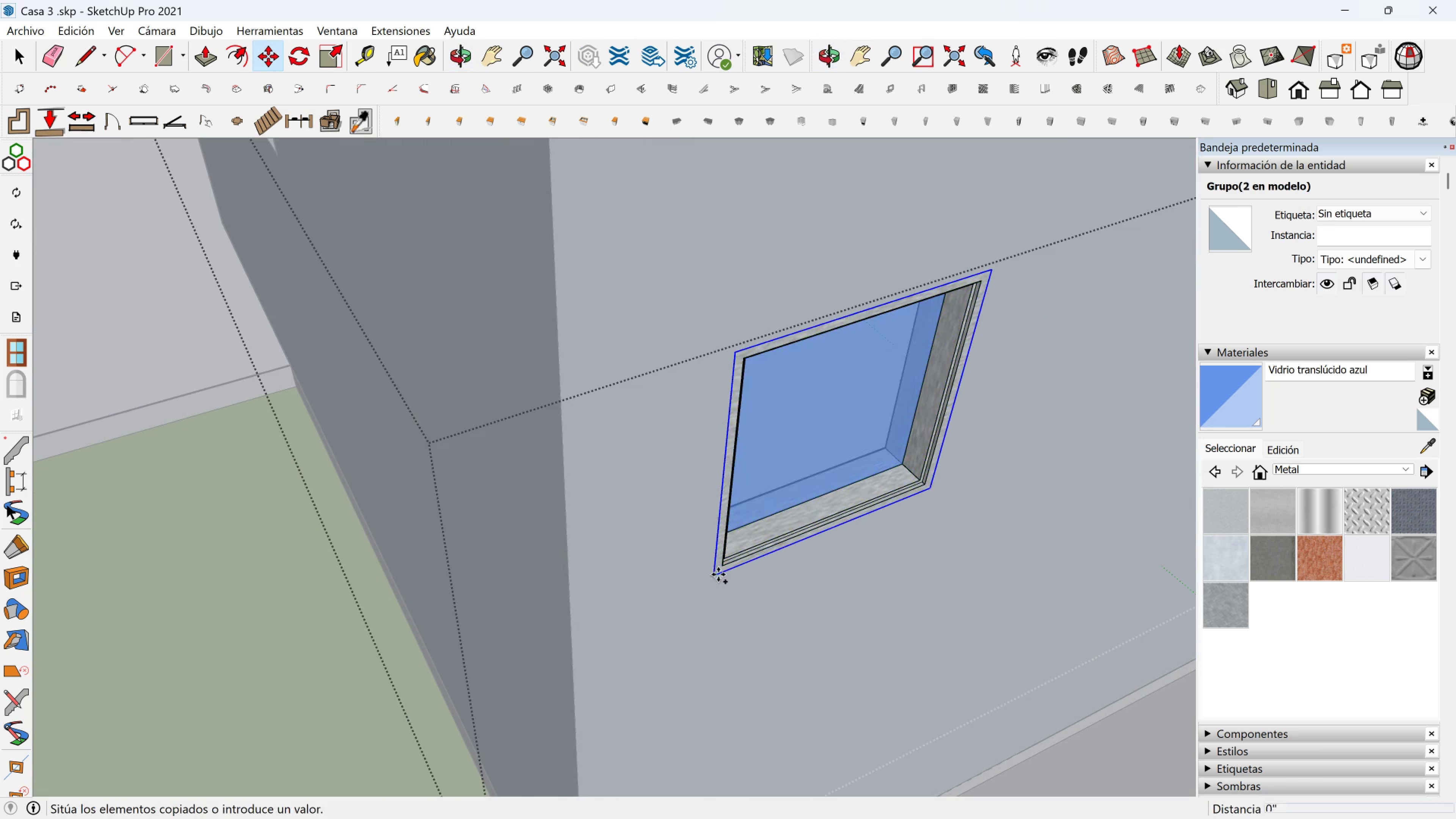 
left_click([718, 574])
 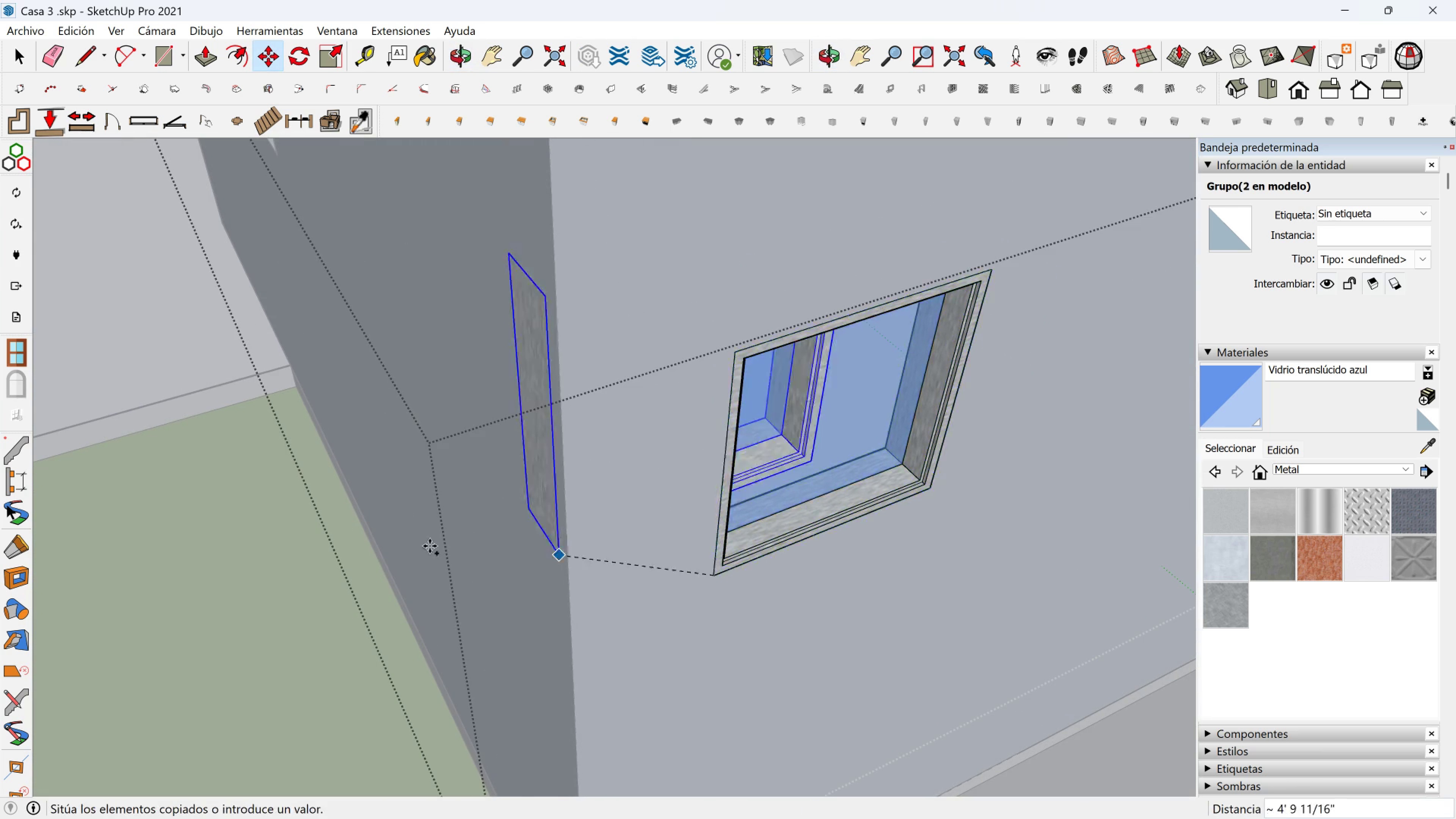 
scroll: coordinate [430, 546], scroll_direction: down, amount: 2.0
 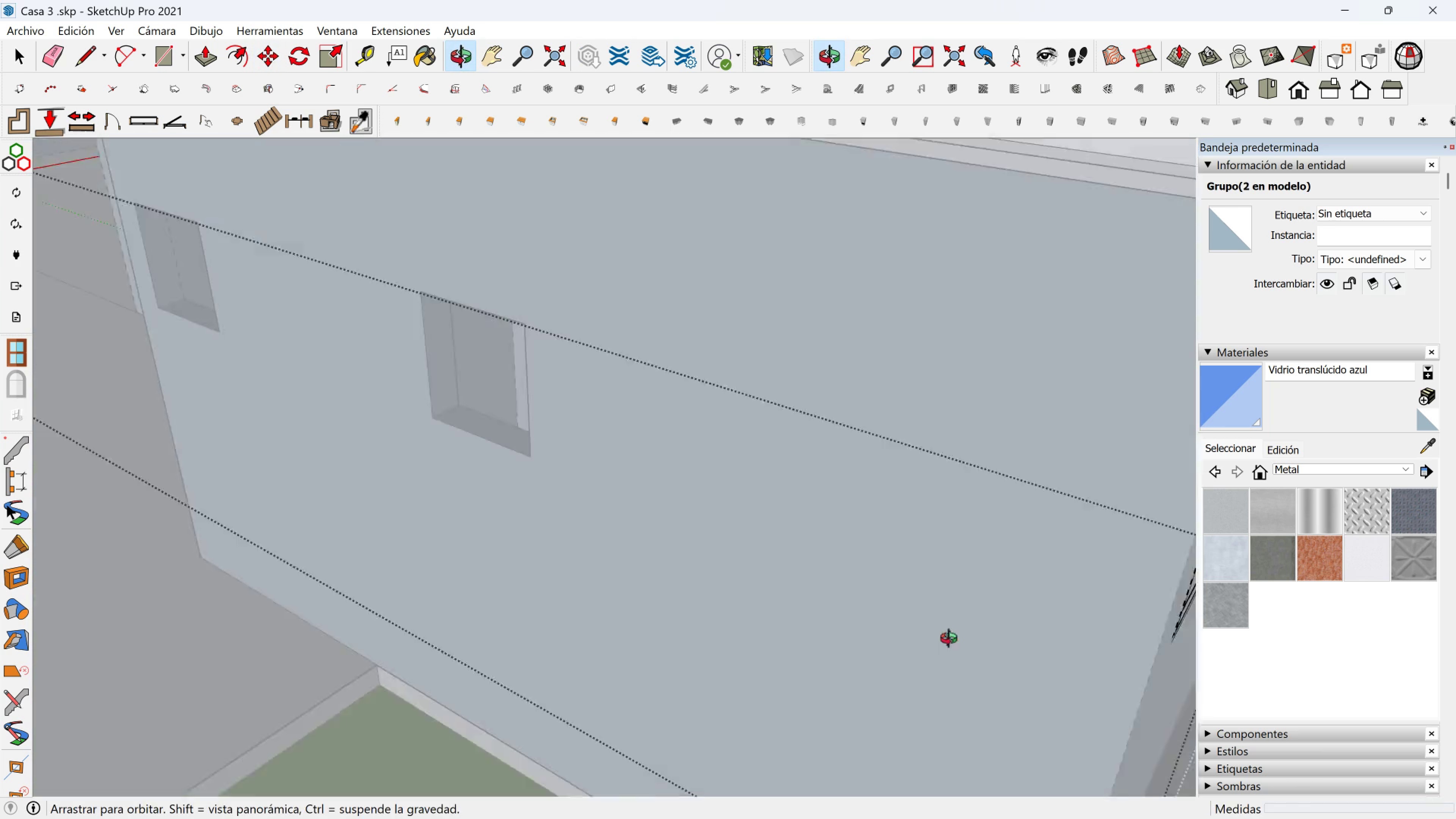 
key(Shift+ShiftLeft)
 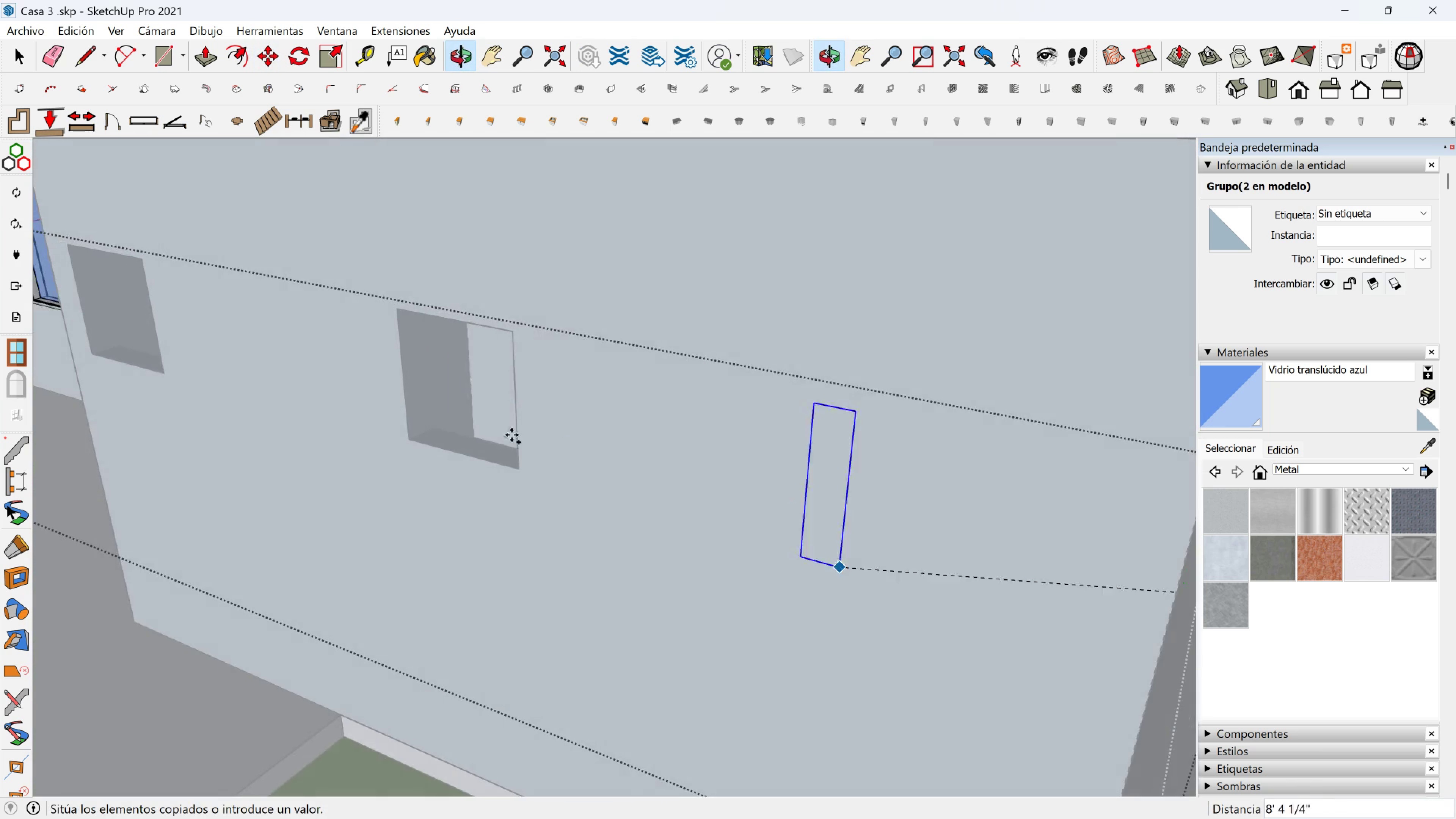 
scroll: coordinate [384, 454], scroll_direction: up, amount: 3.0
 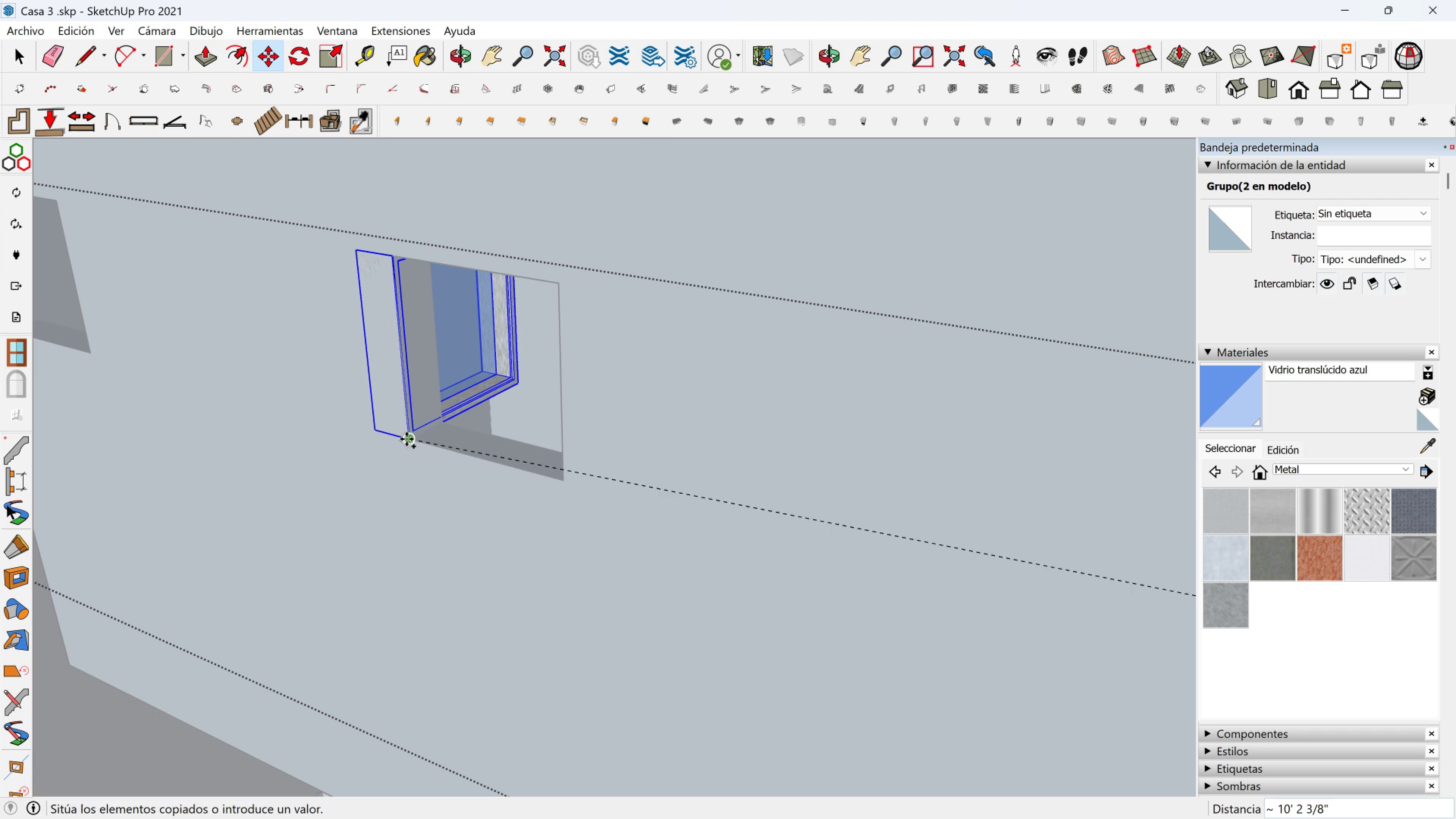 
left_click([406, 438])